 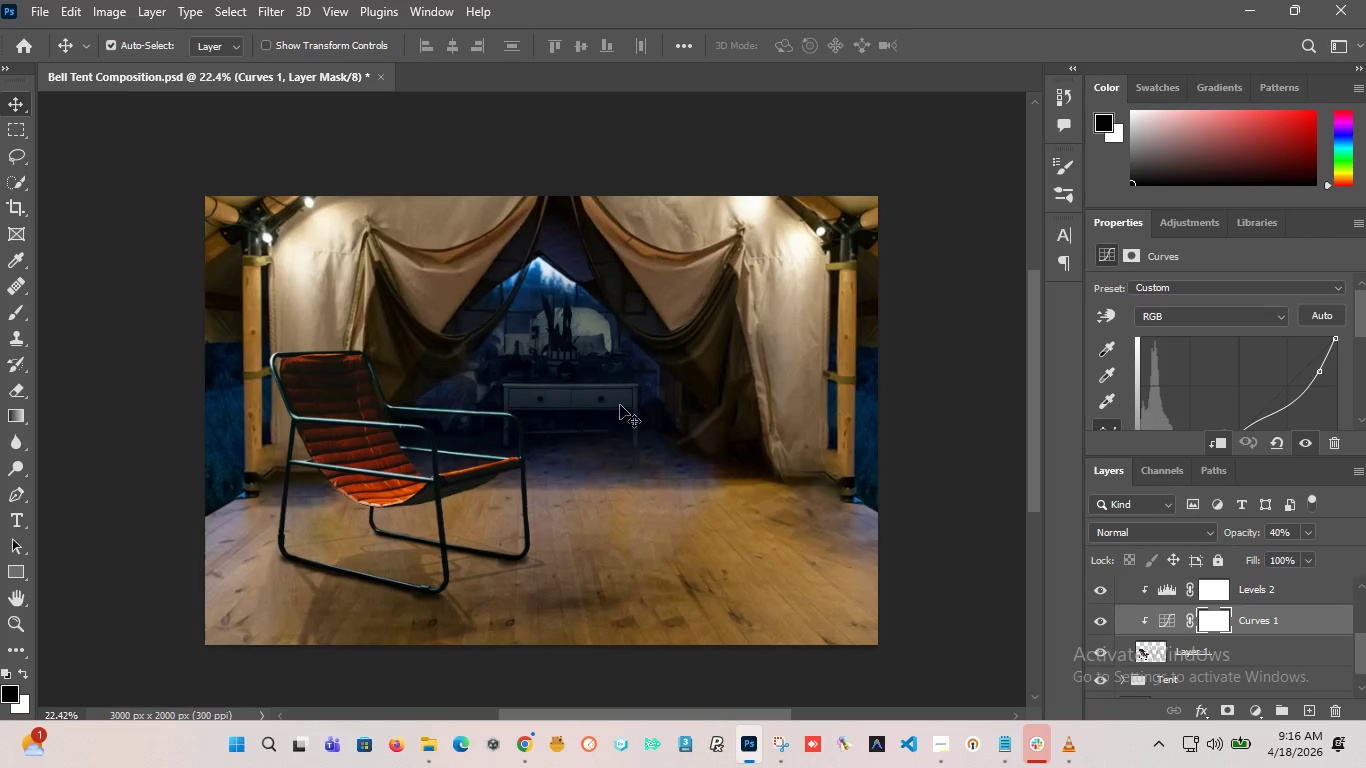 
scroll: coordinate [1164, 630], scroll_direction: up, amount: 8.0
 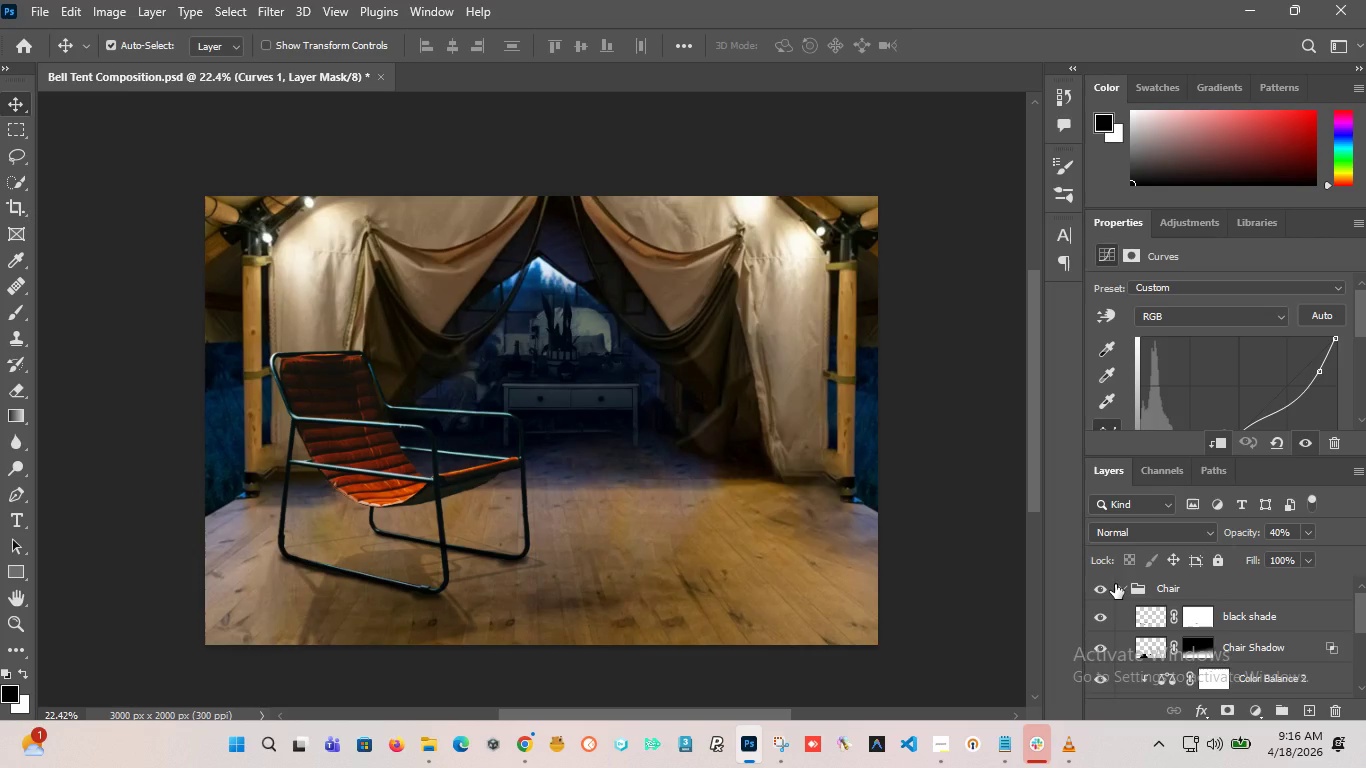 
left_click([1115, 584])
 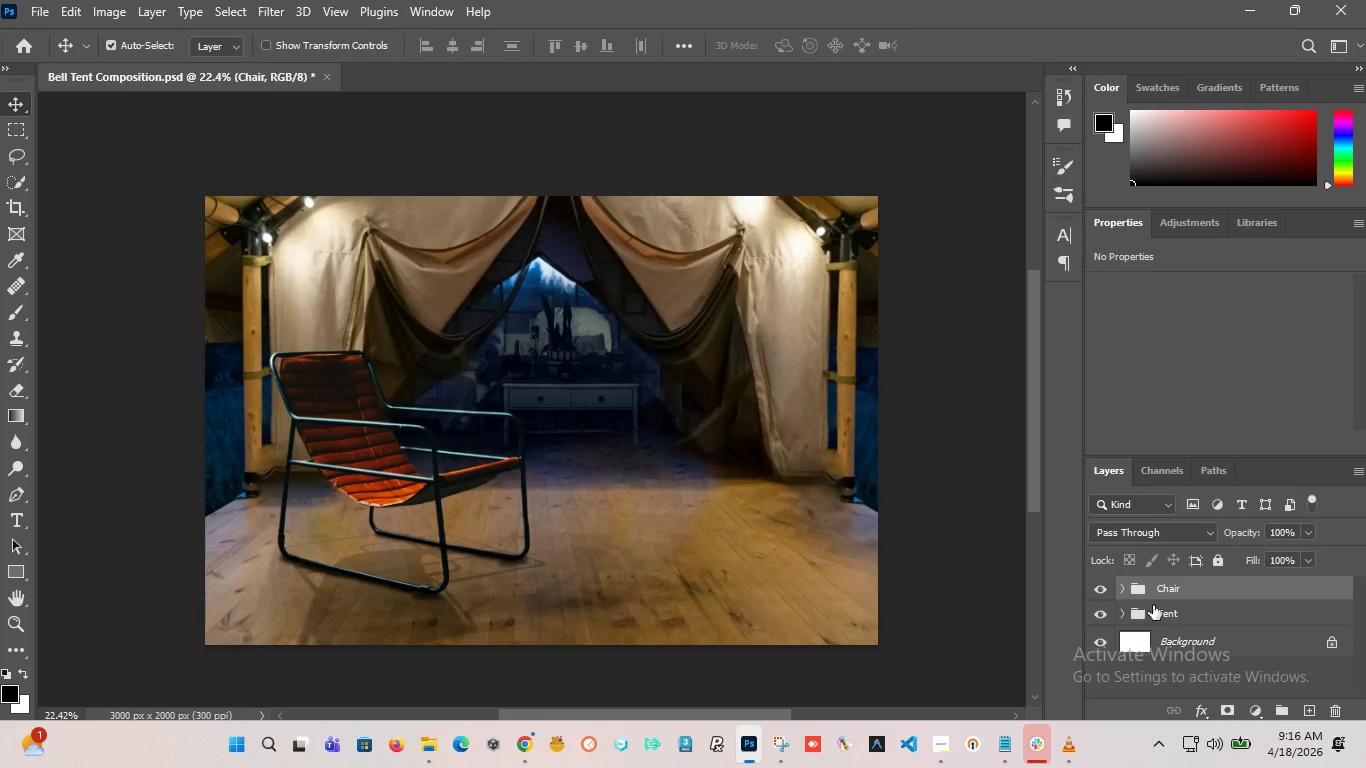 
key(Alt+Control+E)
 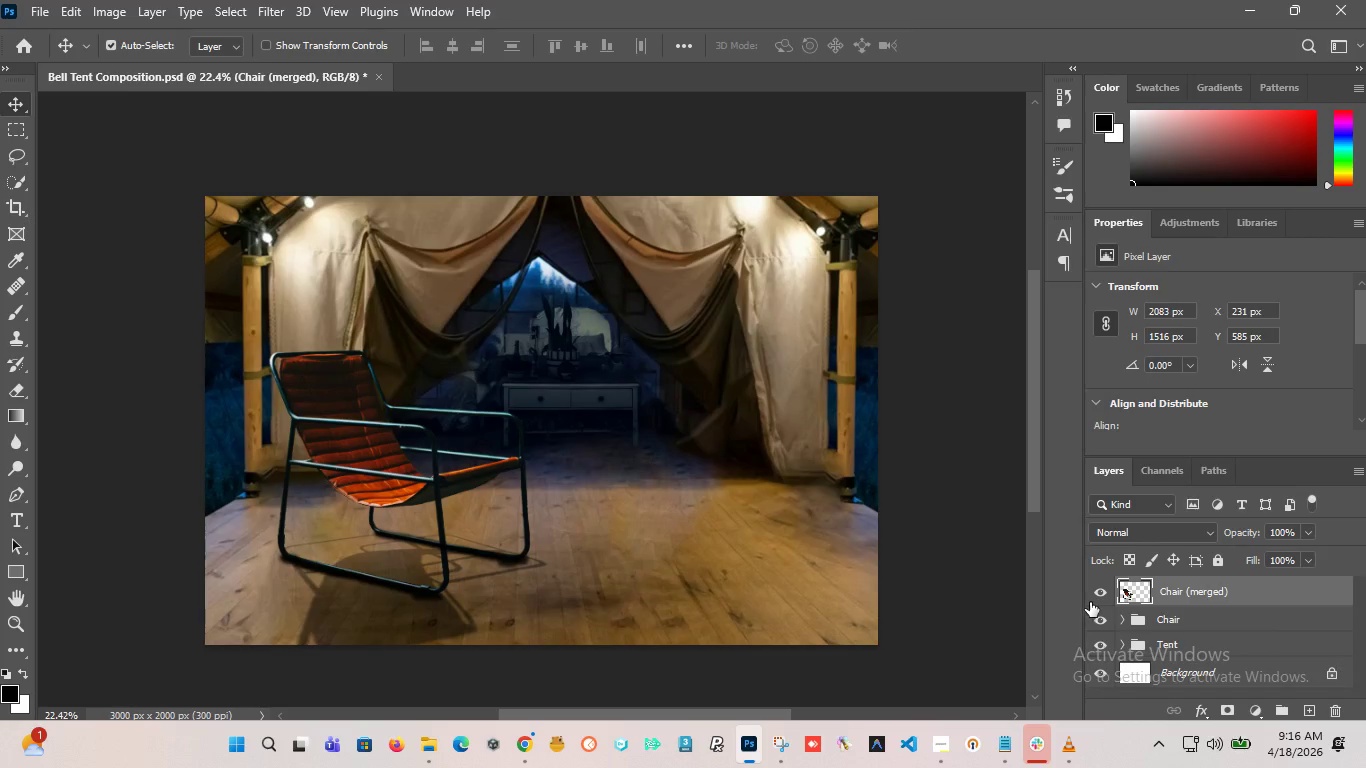 
key(Control+Z)
 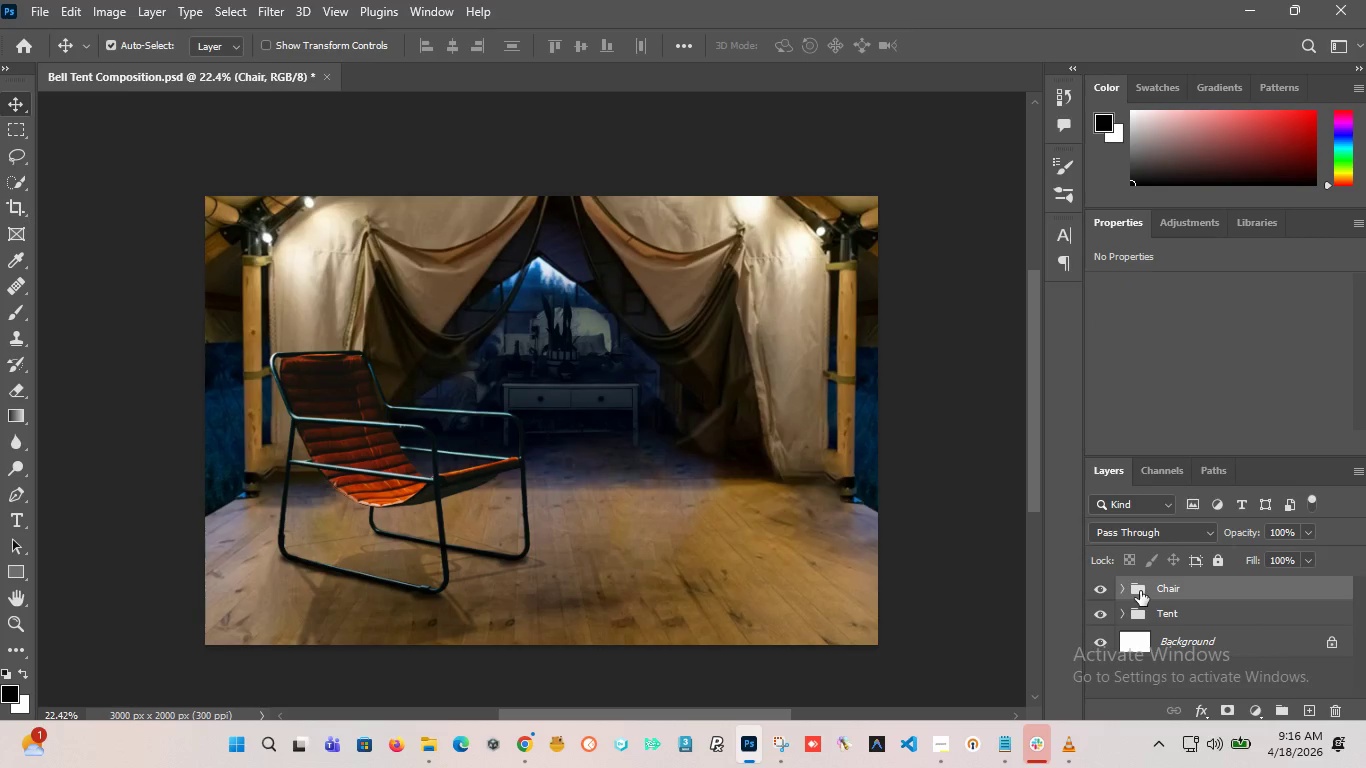 
left_click([1126, 591])
 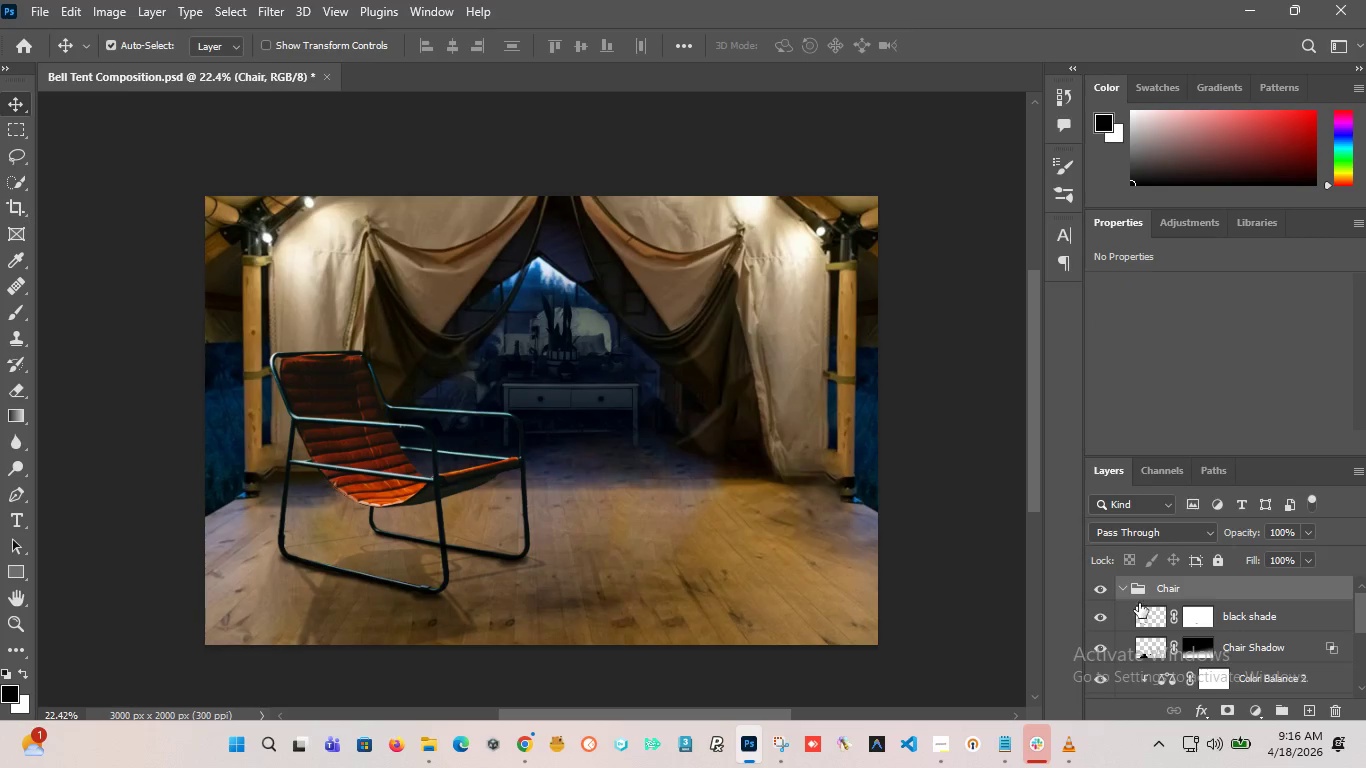 
scroll: coordinate [1142, 604], scroll_direction: none, amount: 0.0
 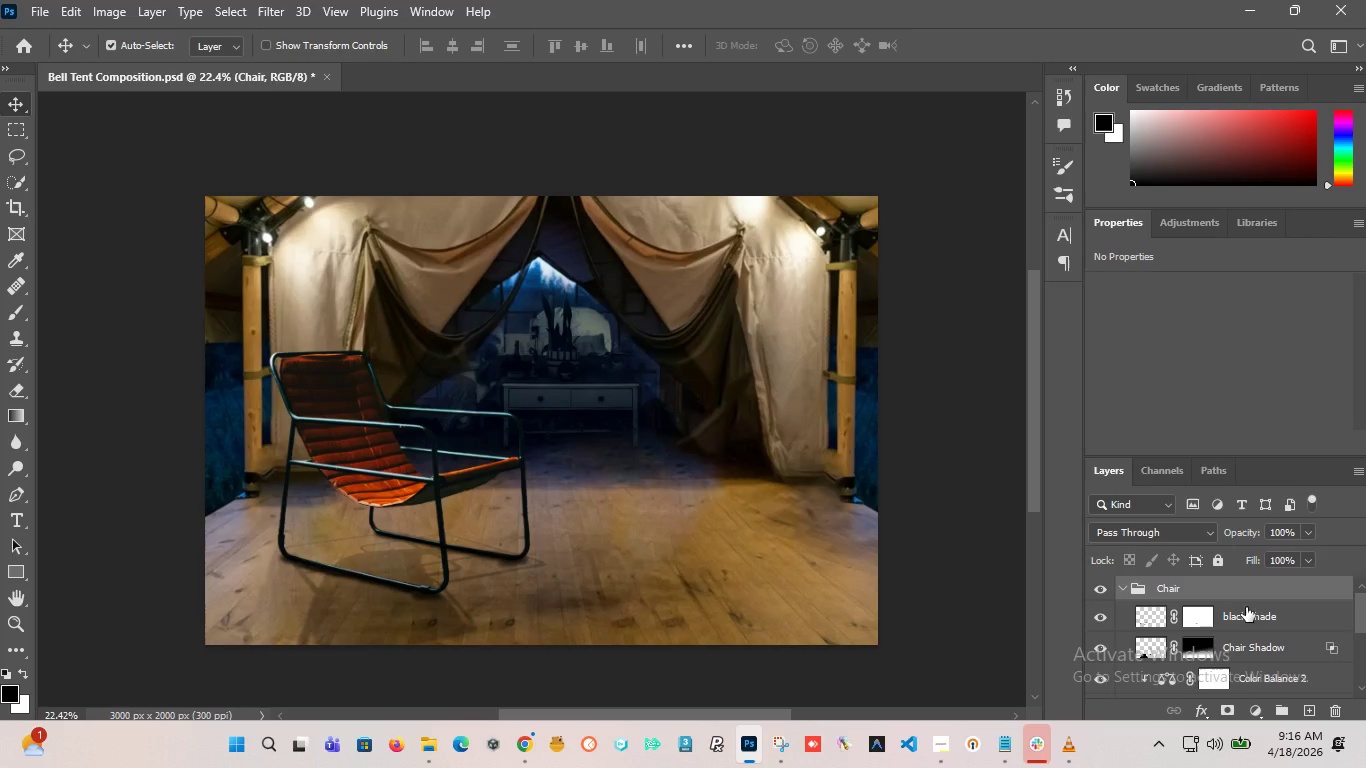 
left_click([1239, 615])
 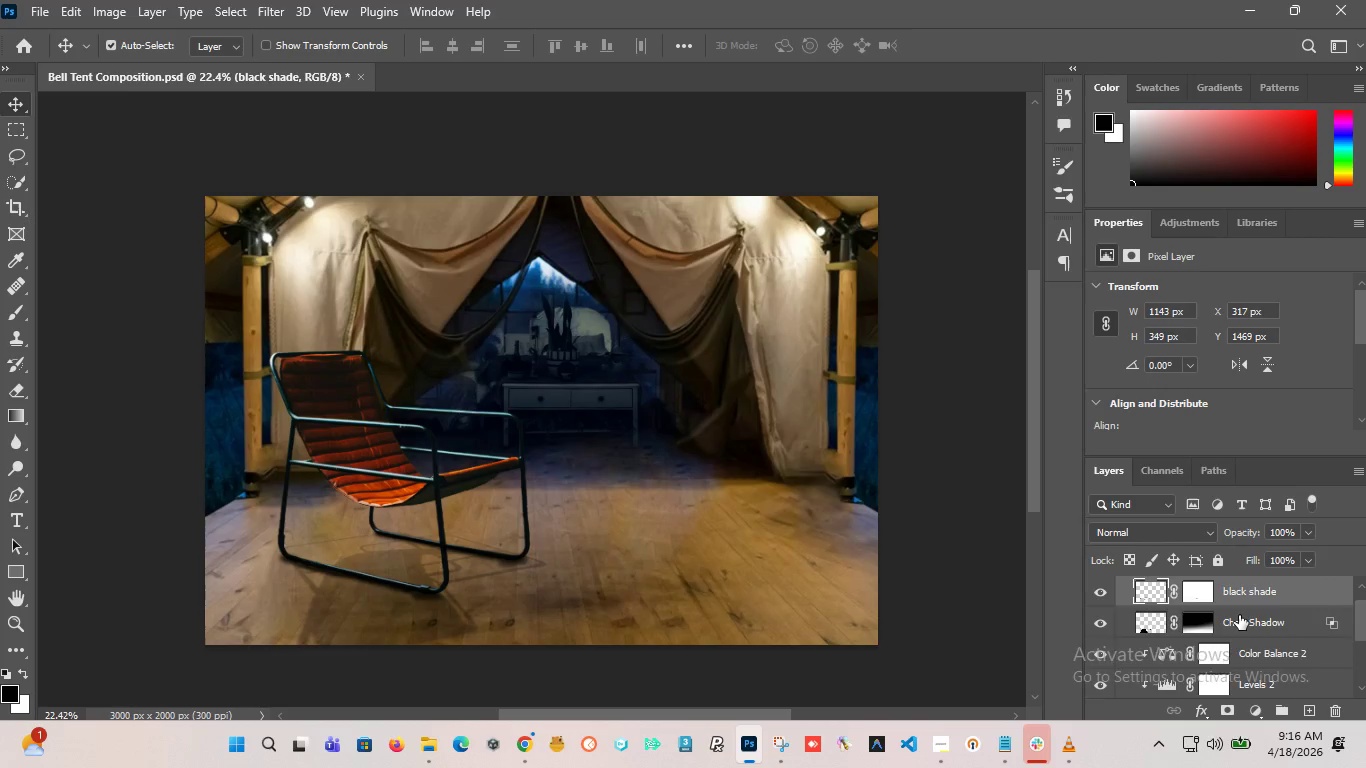 
scroll: coordinate [1239, 615], scroll_direction: down, amount: 5.0
 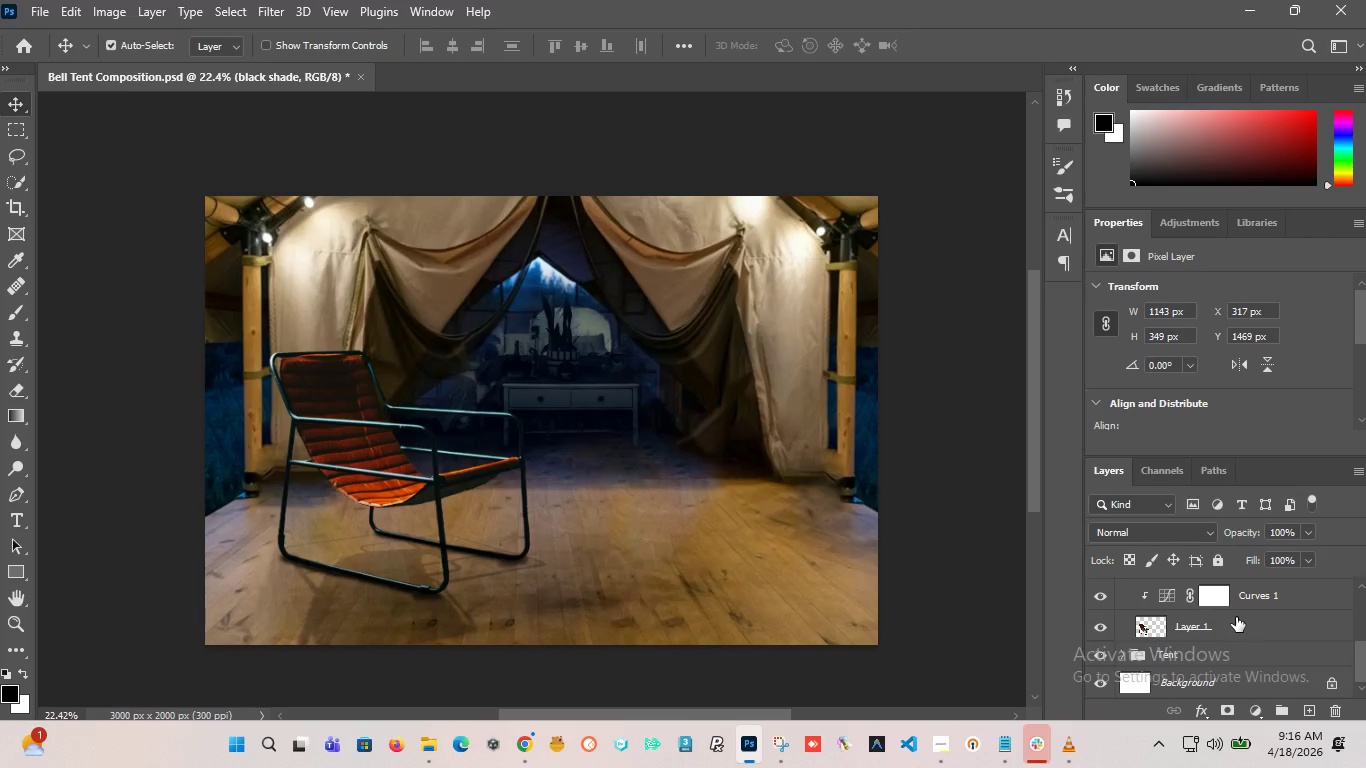 
hold_key(key=ShiftLeft, duration=0.8)
left_click([1226, 623])
 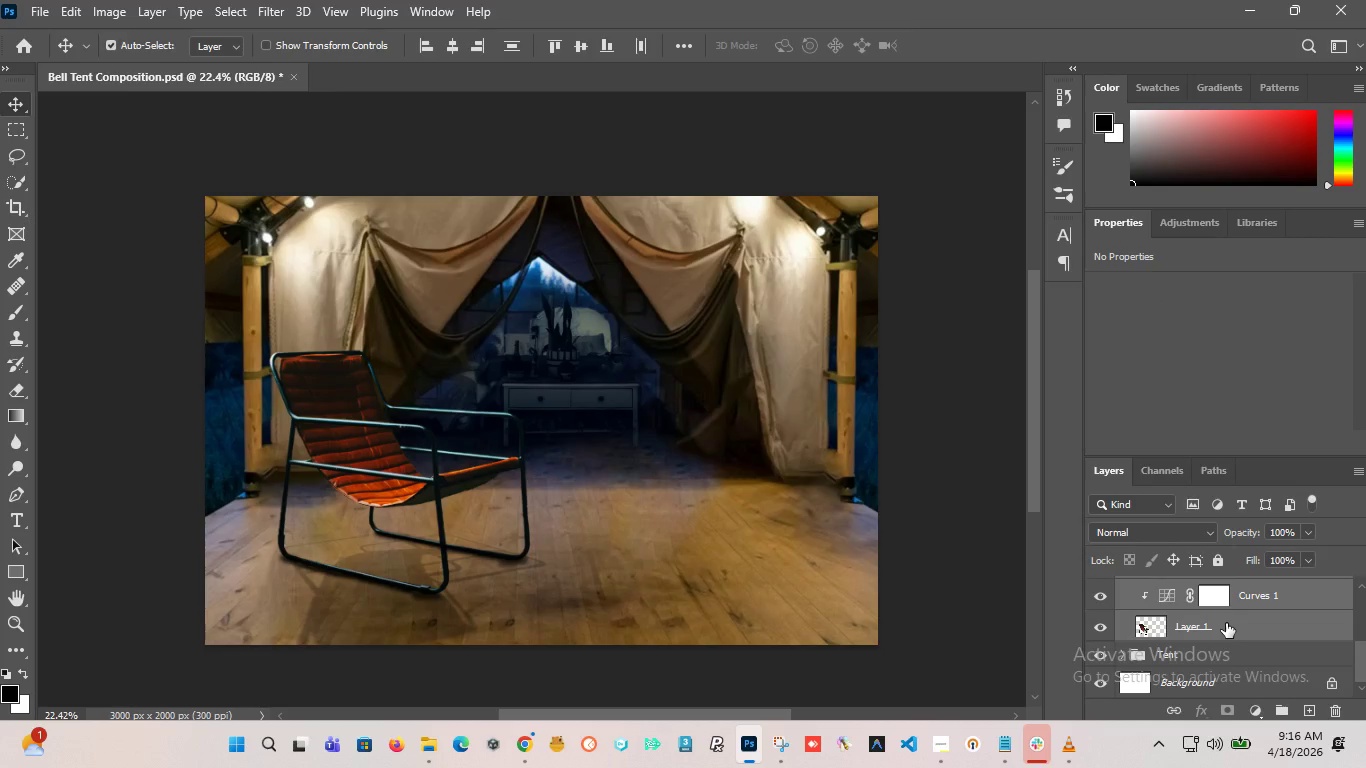 
left_click([1227, 623])
 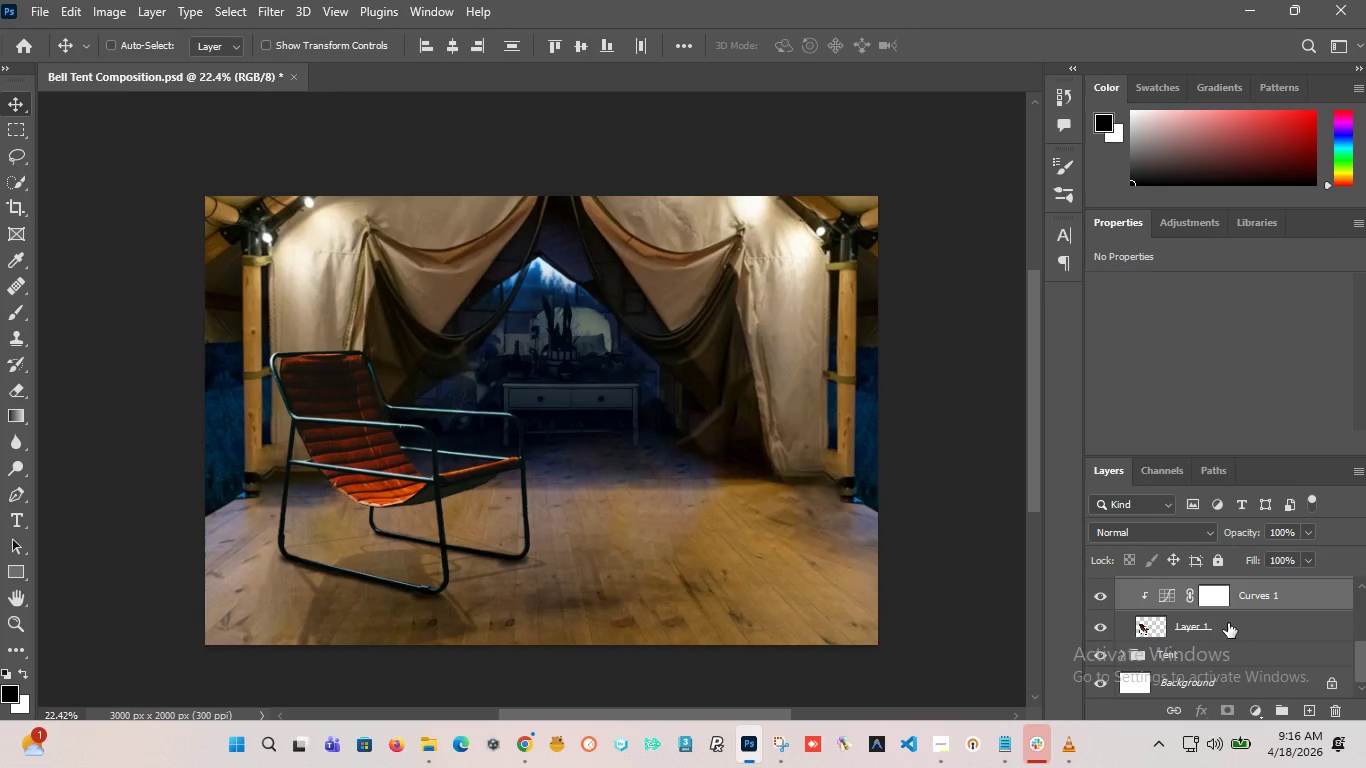 
key(Alt+Control+E)
 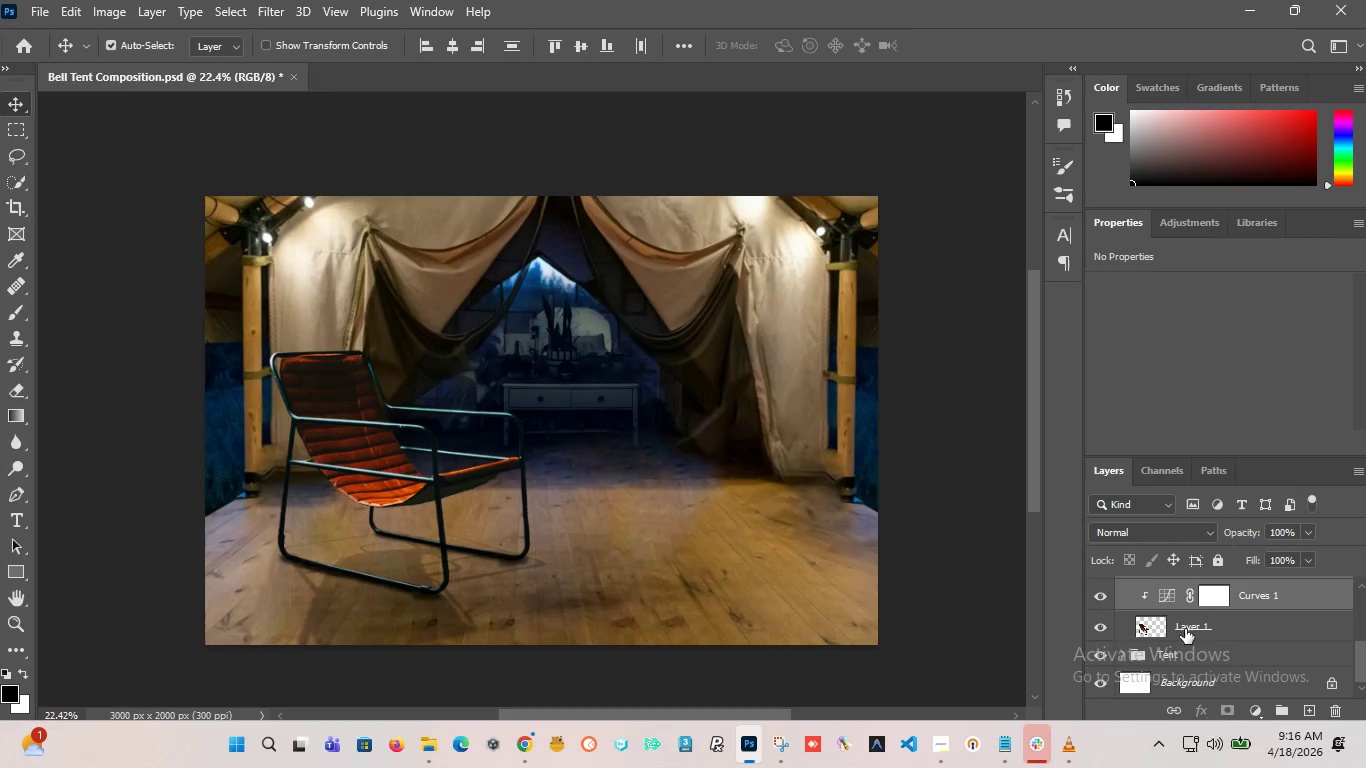 
scroll: coordinate [1195, 627], scroll_direction: none, amount: 0.0
 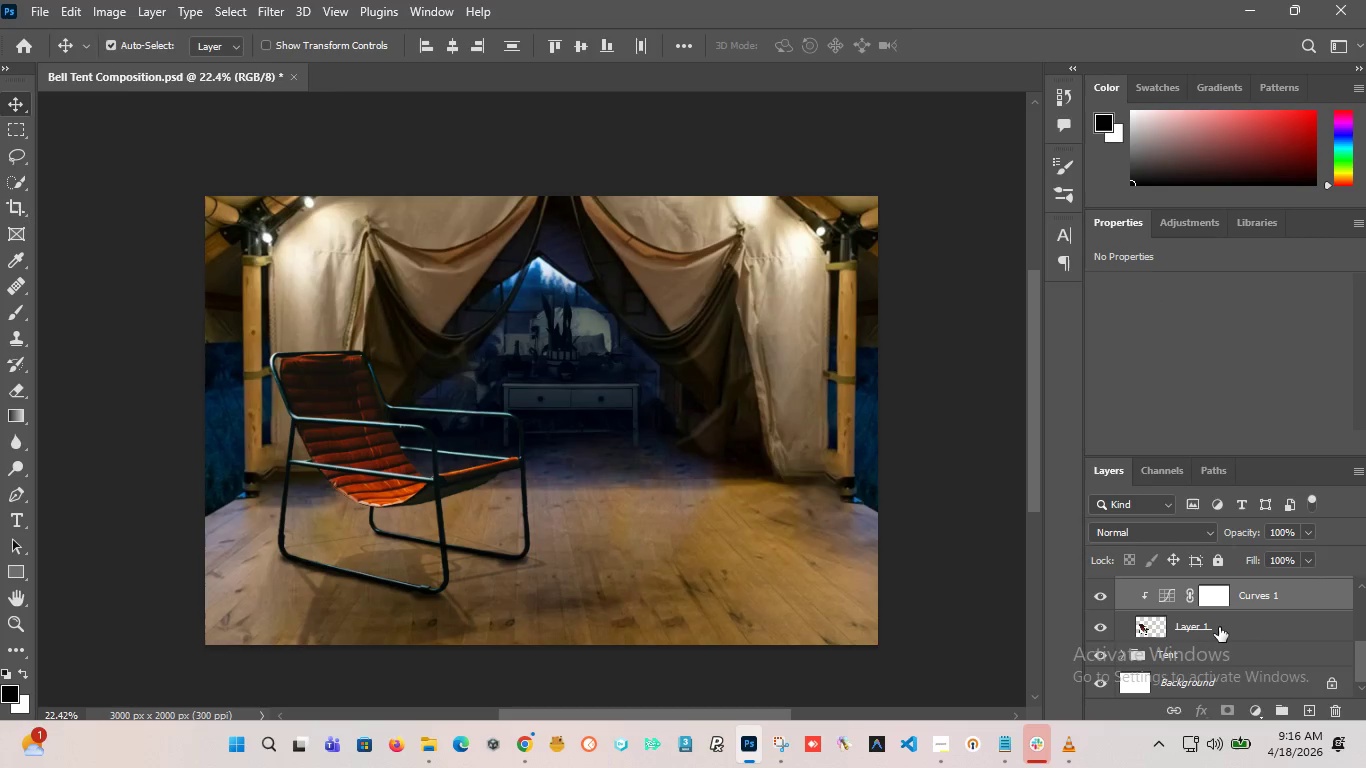 
hold_key(key=ControlLeft, duration=1.02)